 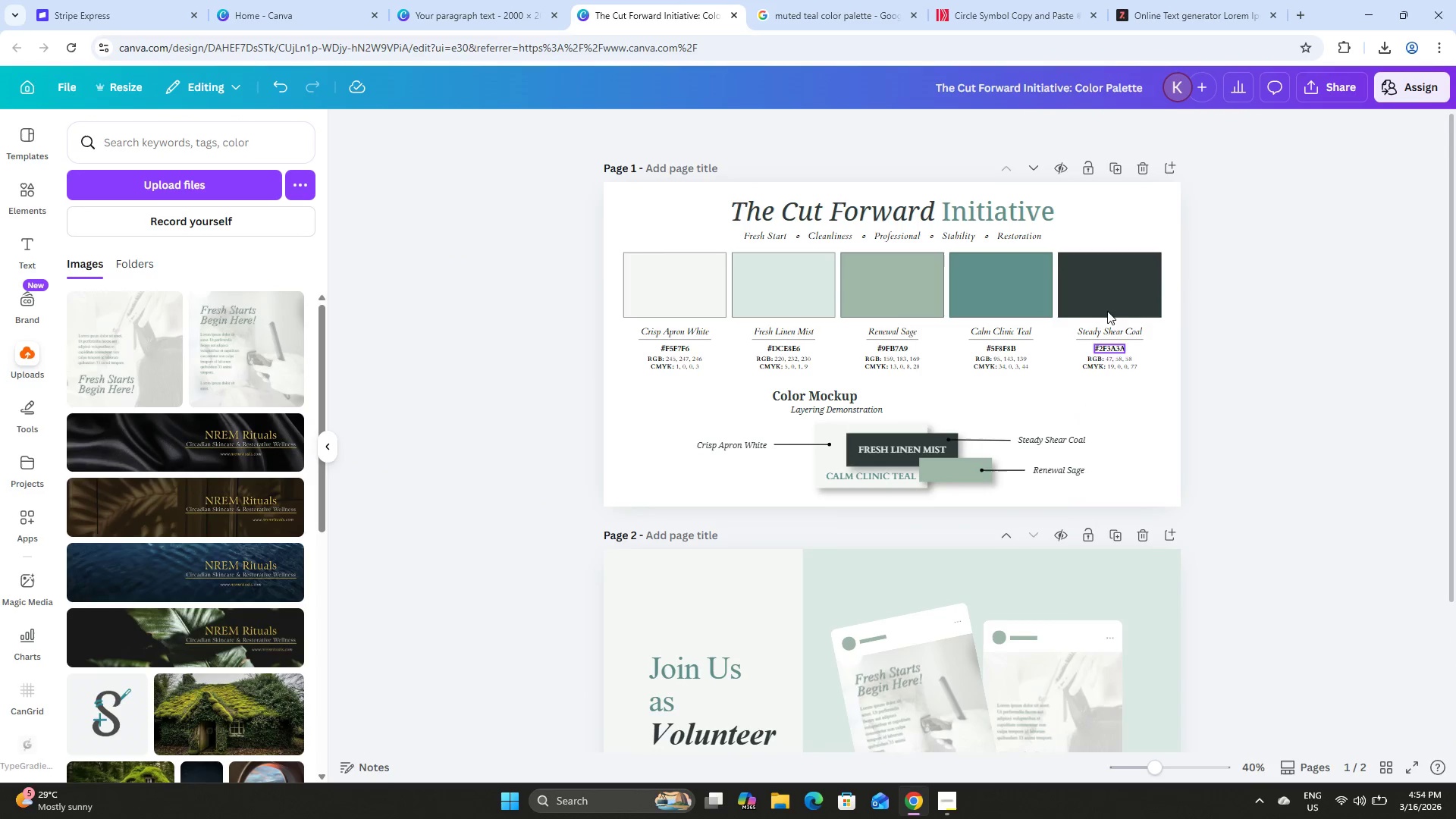 
left_click([1335, 87])
 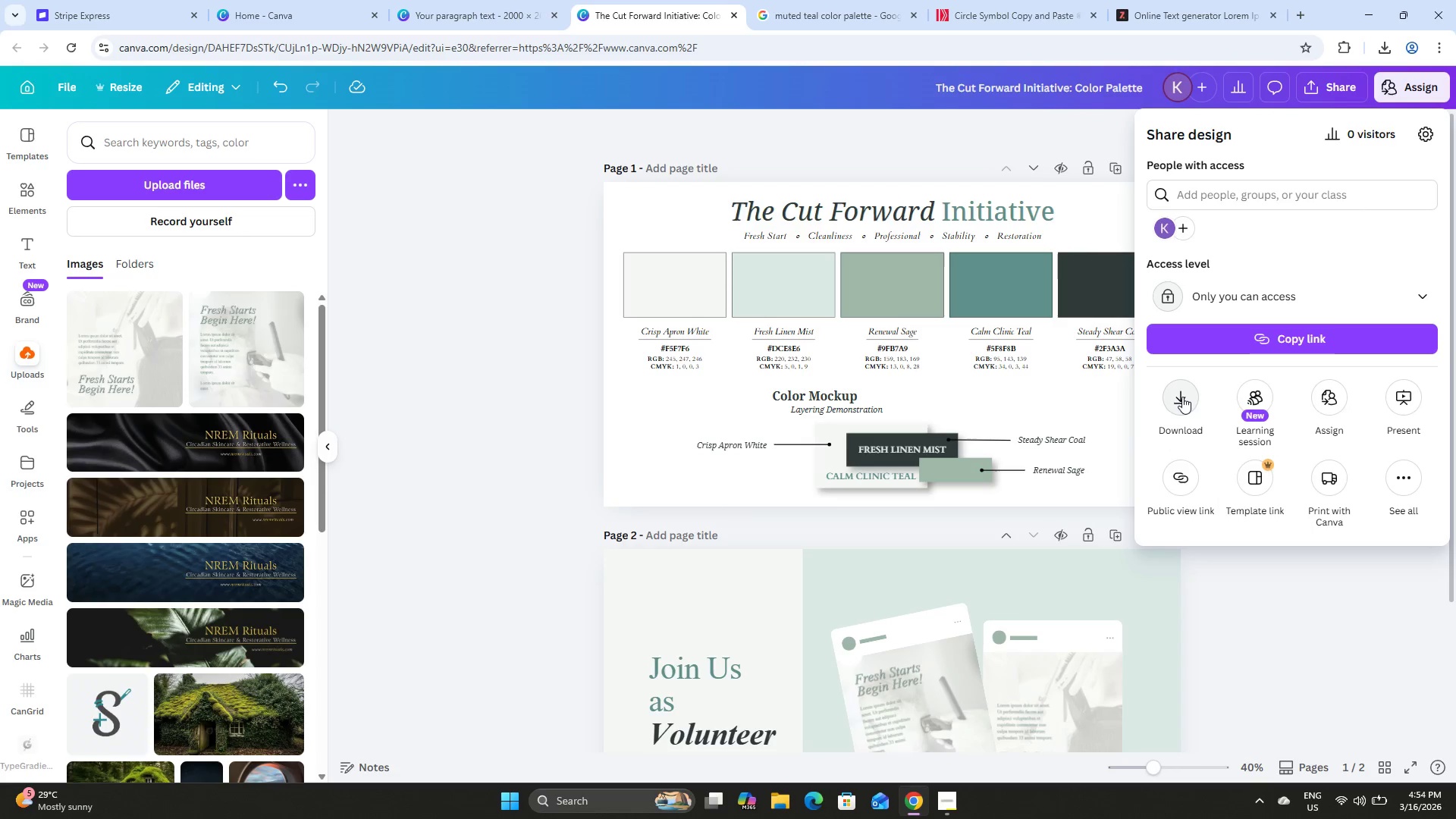 
left_click([1186, 391])
 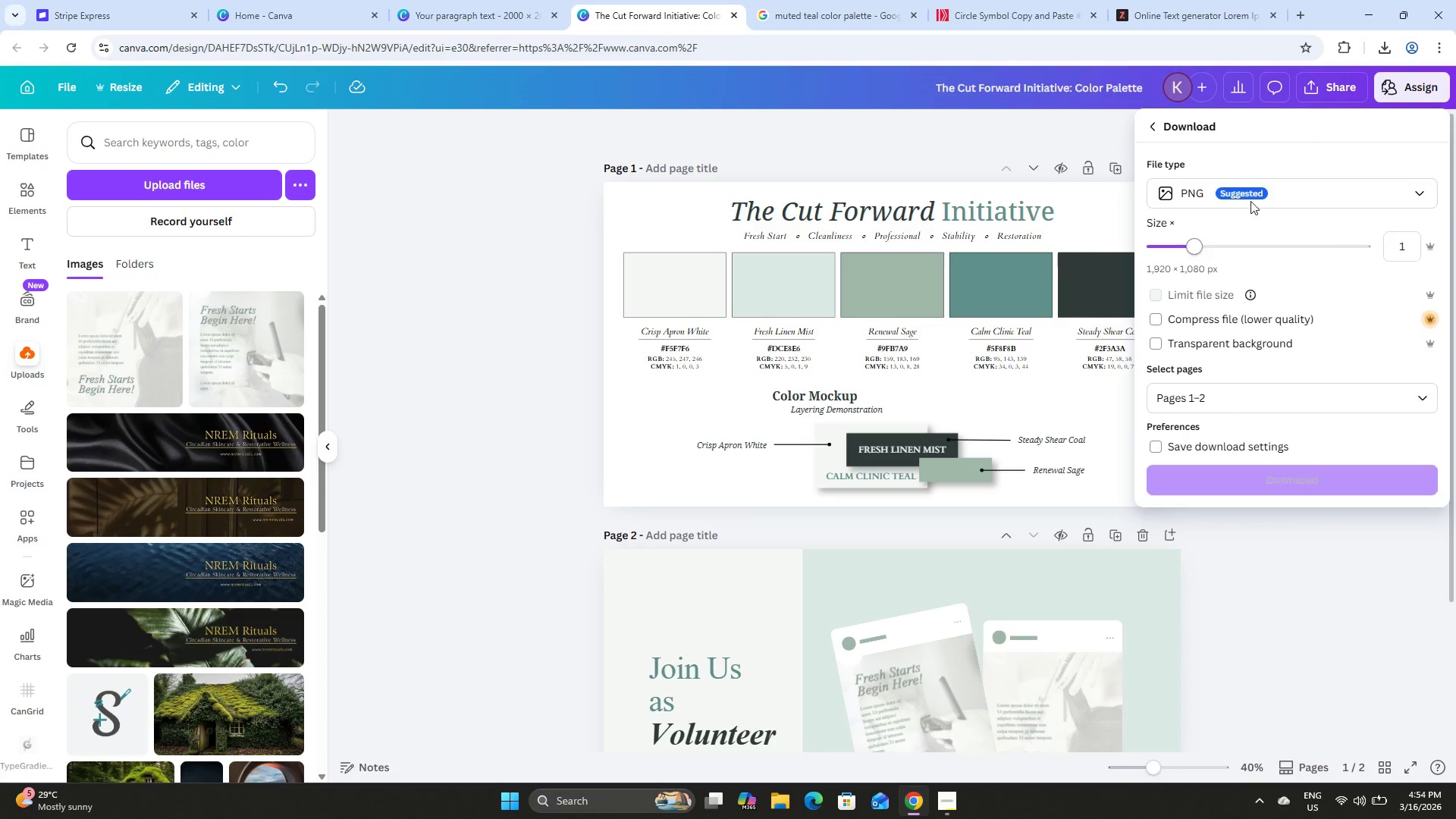 
left_click([1330, 187])
 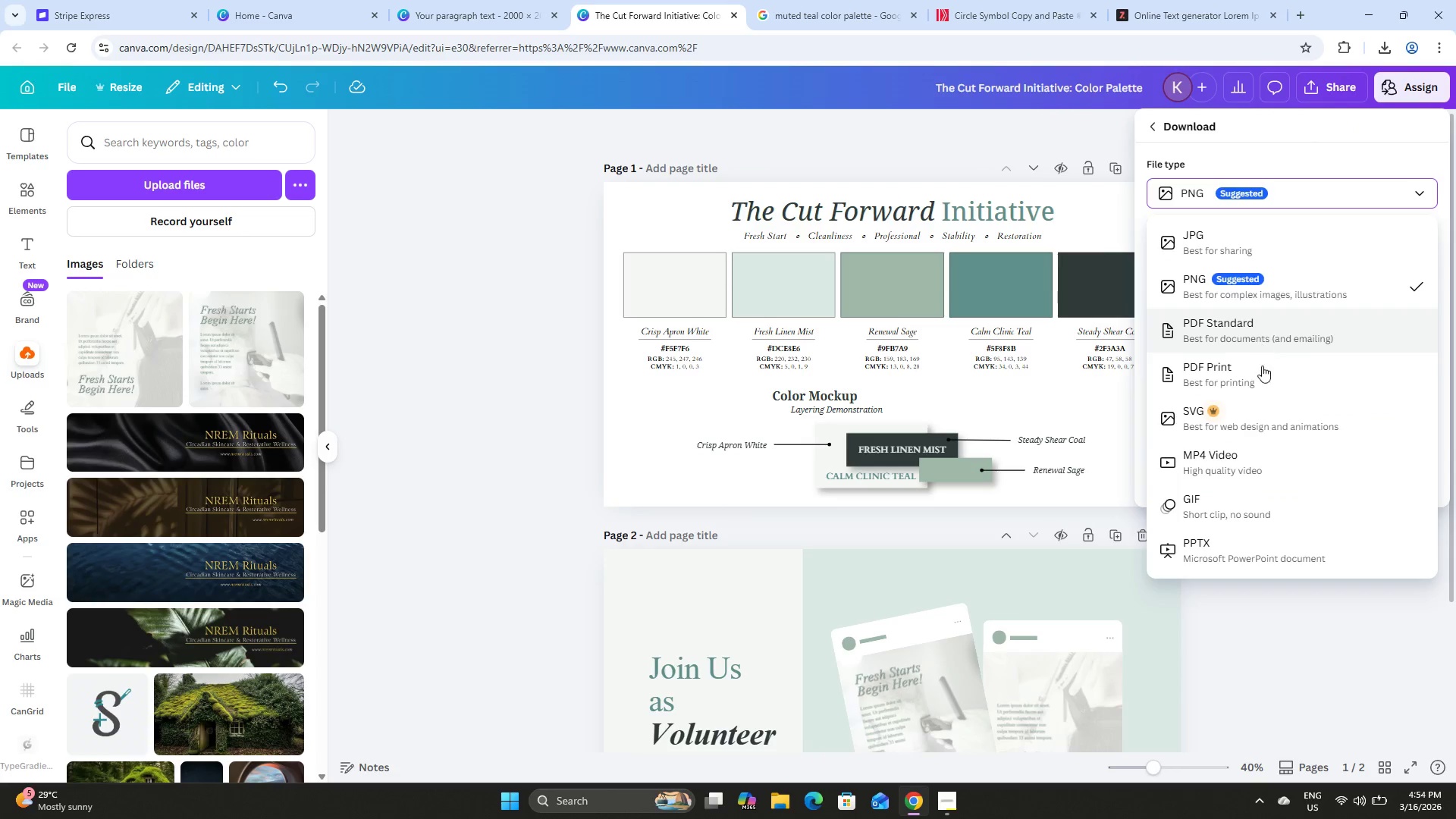 
left_click([1262, 370])
 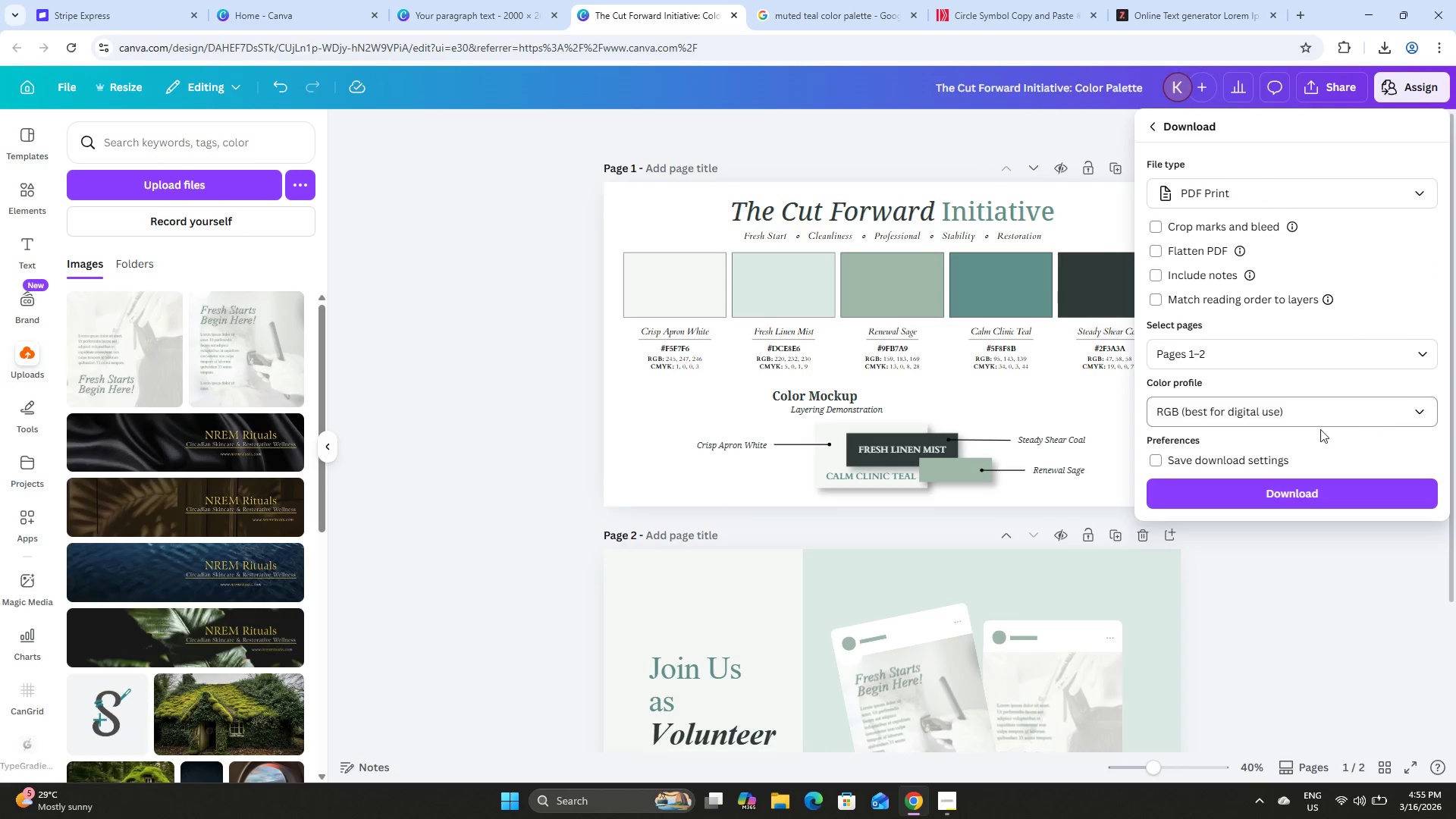 
left_click([1250, 492])
 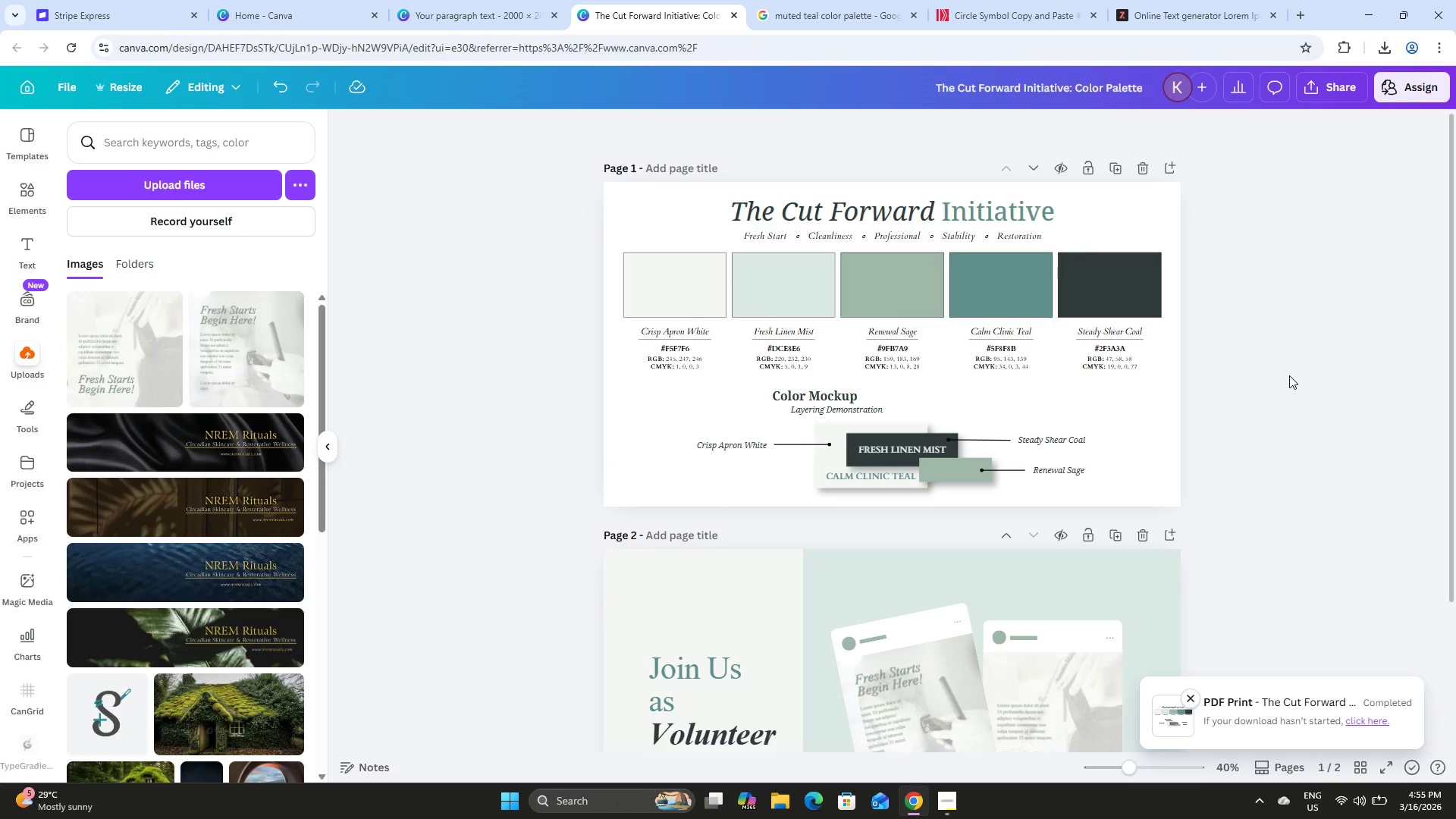 
wait(5.89)
 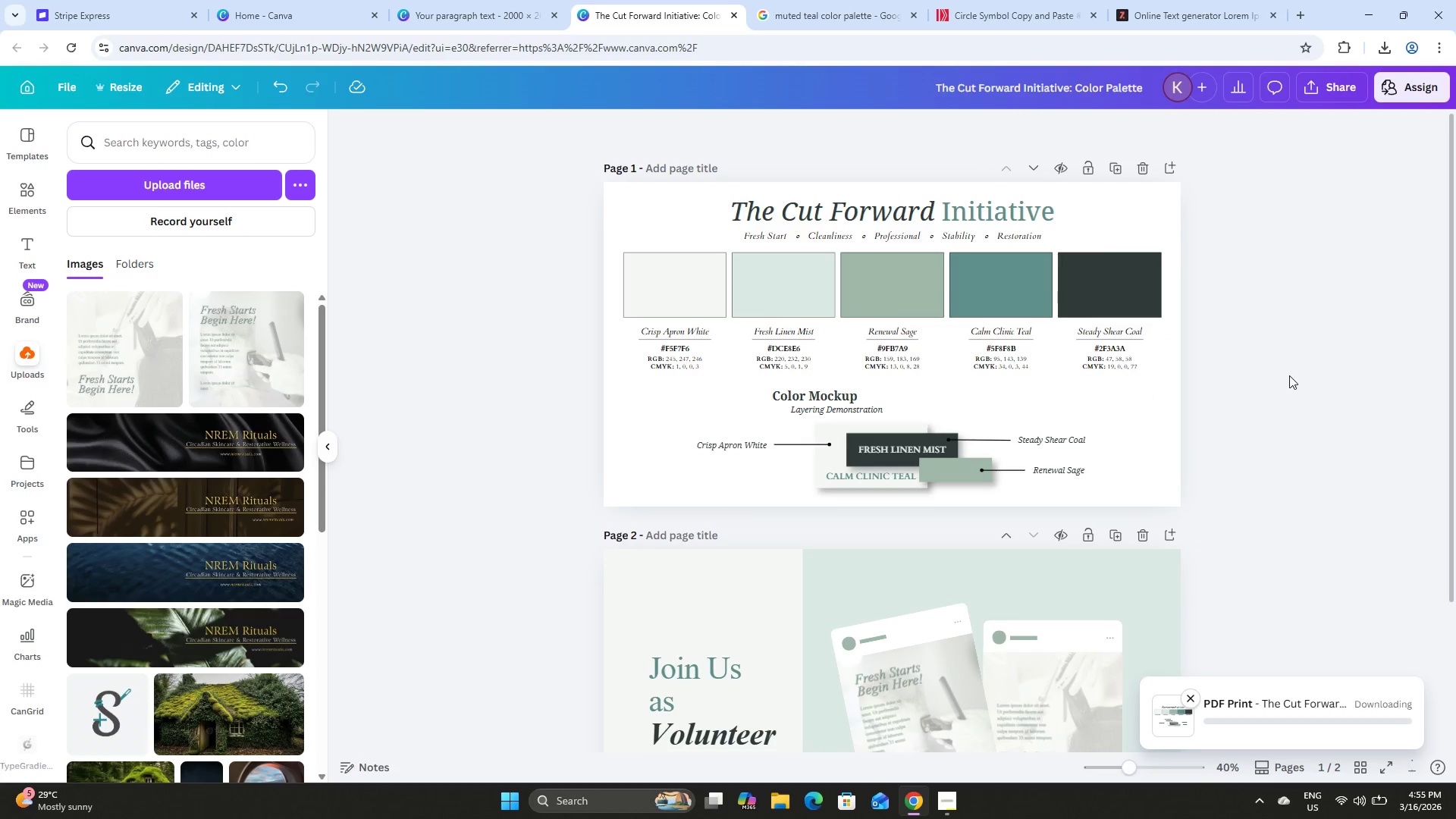 
scroll: coordinate [1277, 405], scroll_direction: down, amount: 11.0
 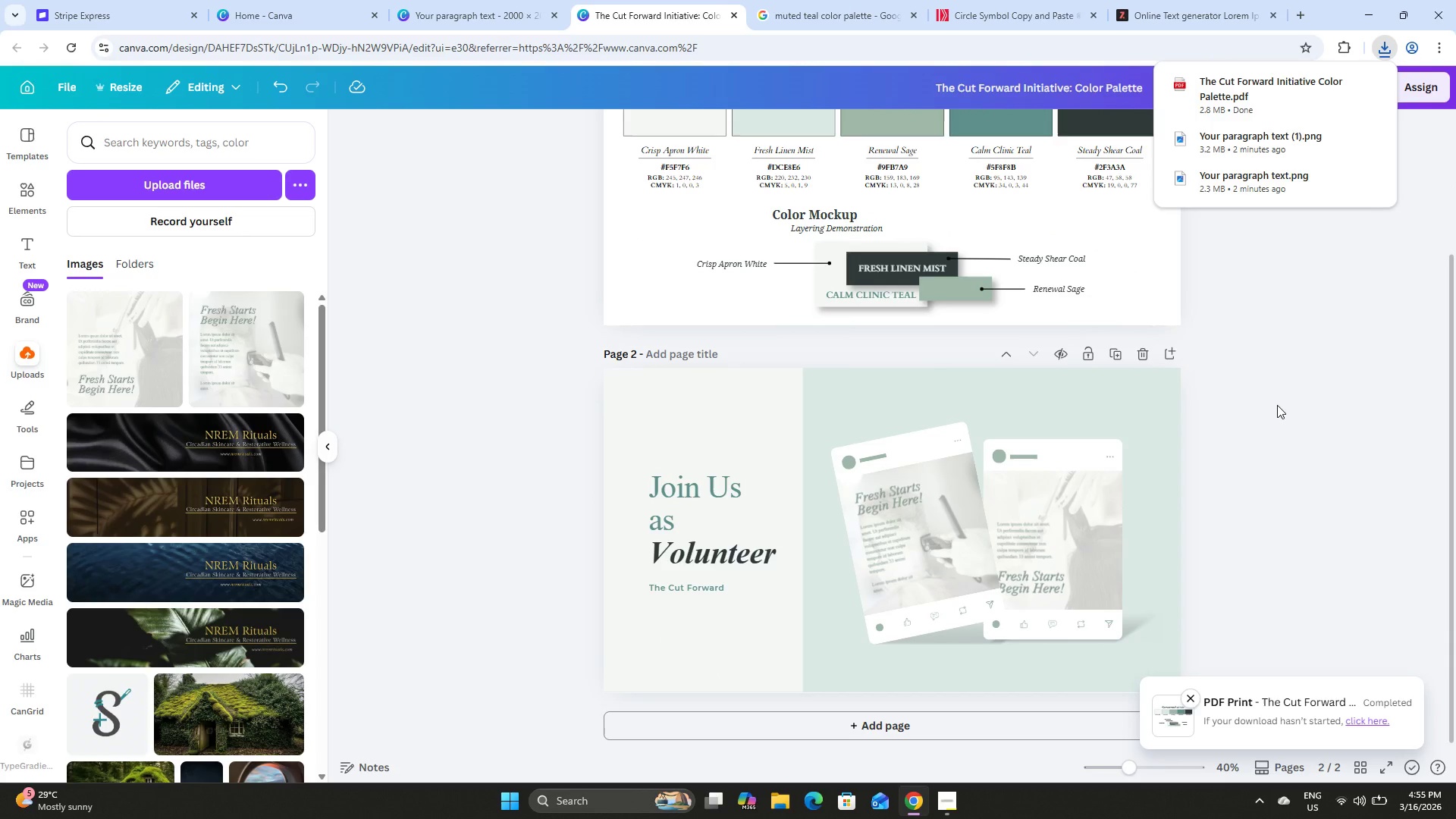 
scroll: coordinate [1310, 362], scroll_direction: up, amount: 11.0
 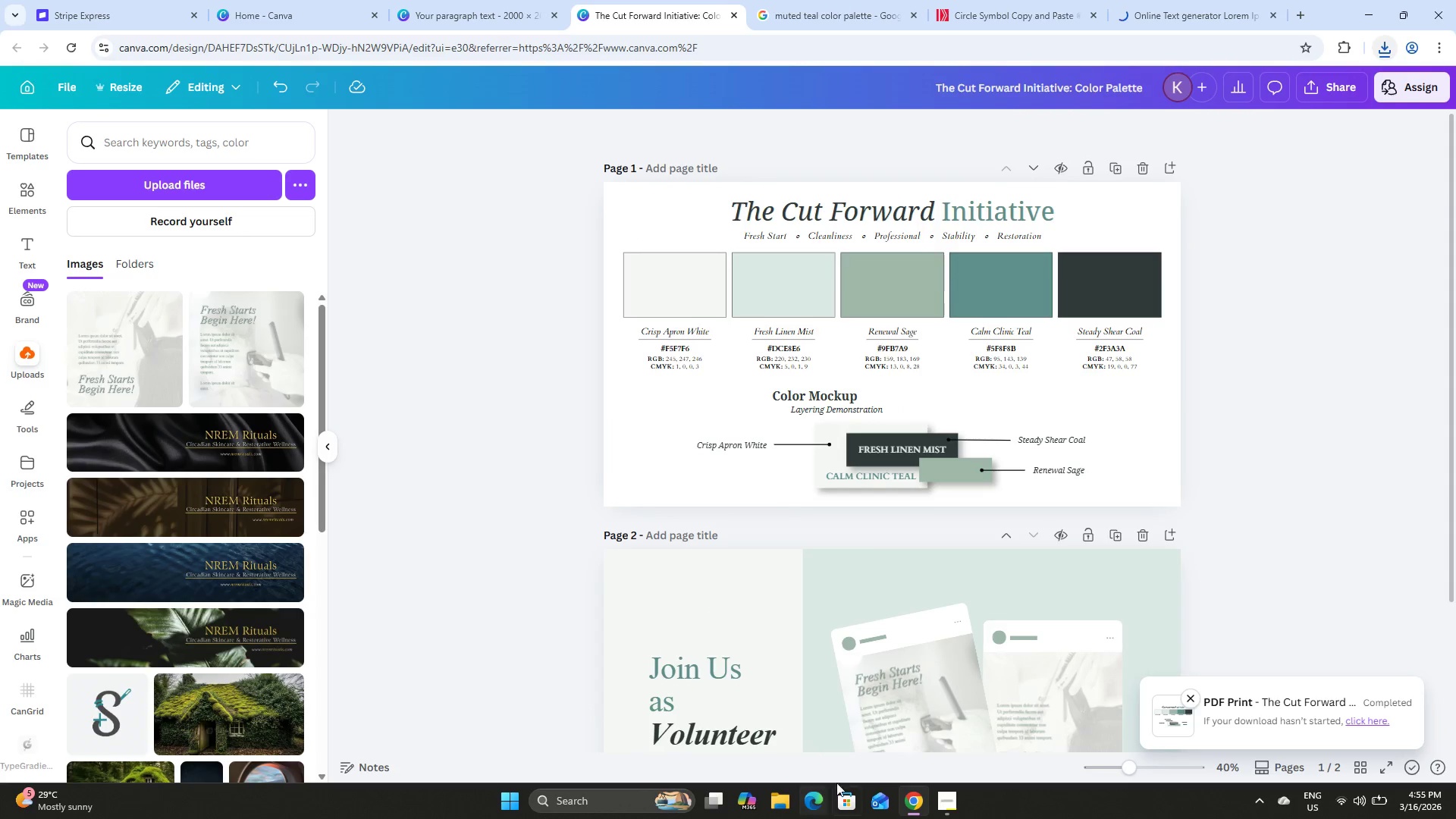 
left_click([770, 810])
 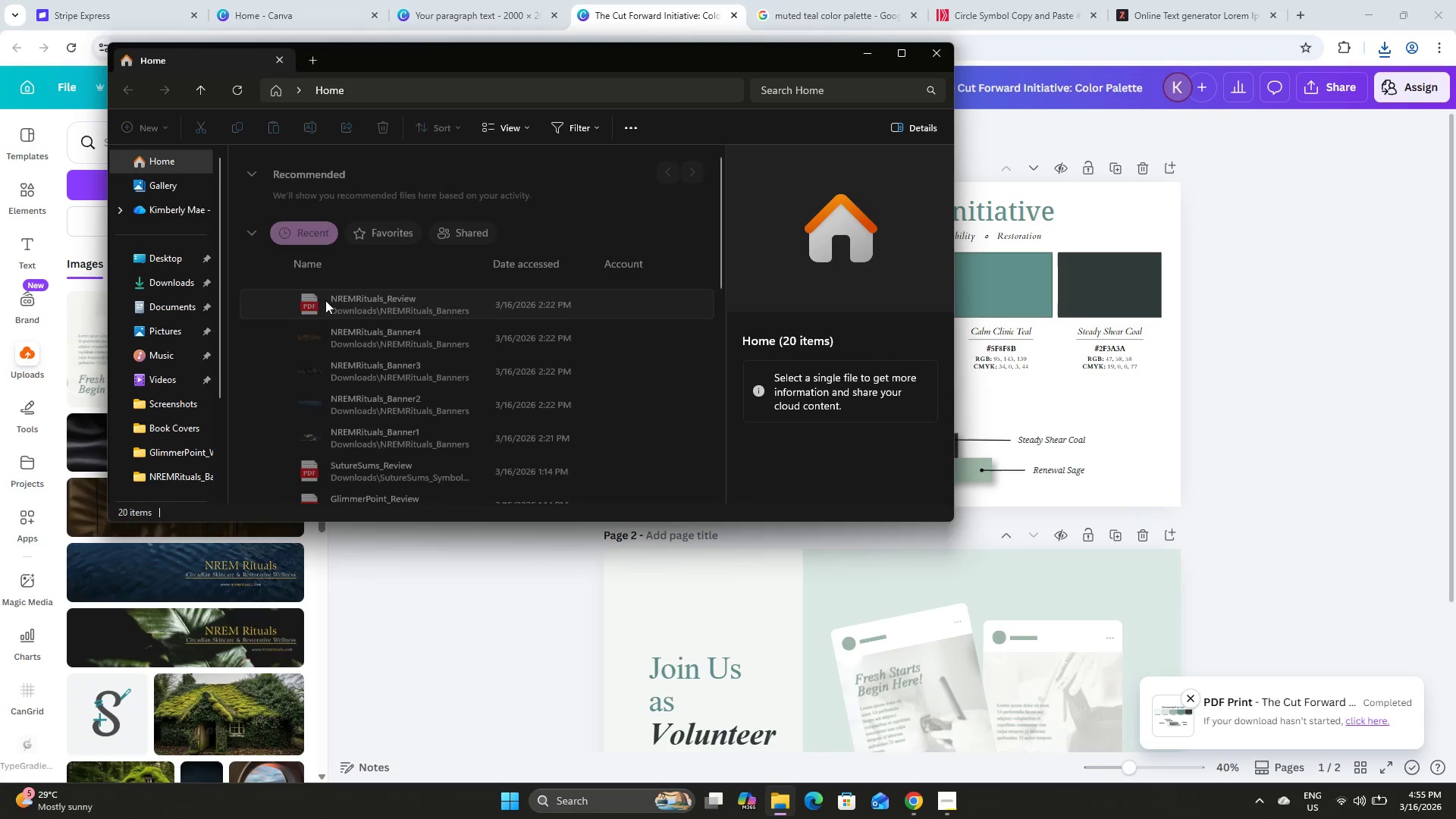 
left_click([172, 271])
 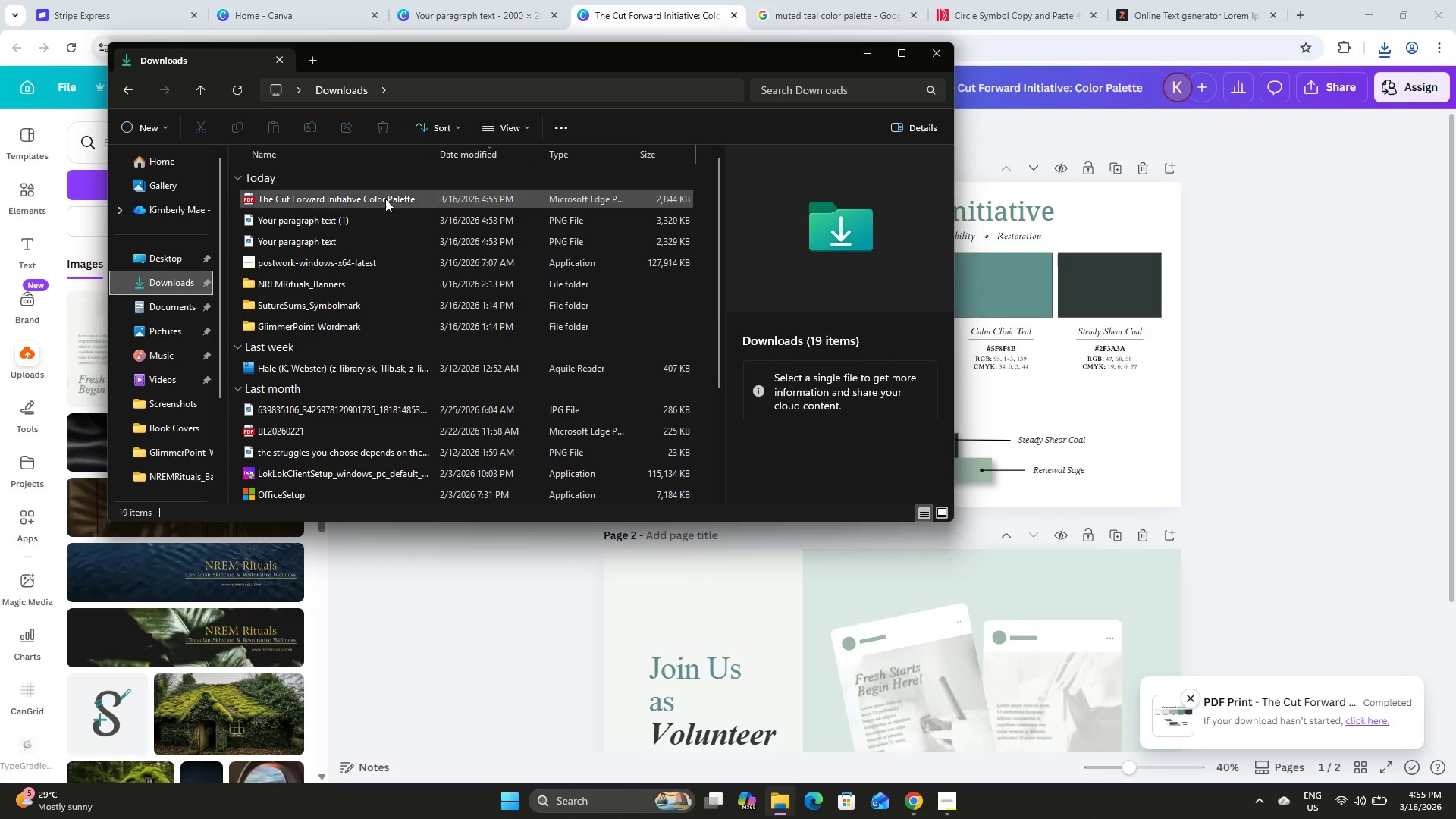 
left_click([367, 201])
 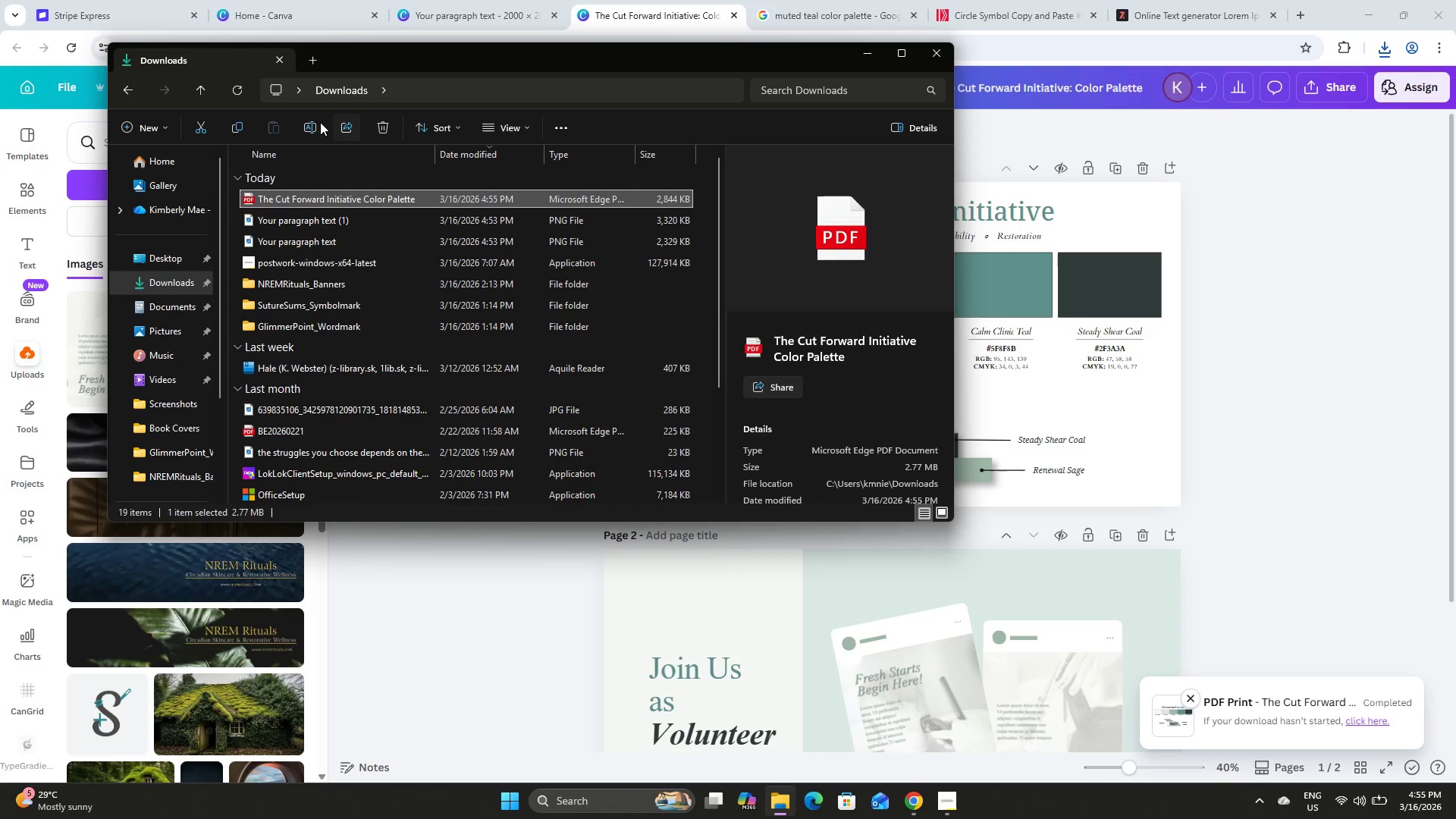 
left_click([314, 123])
 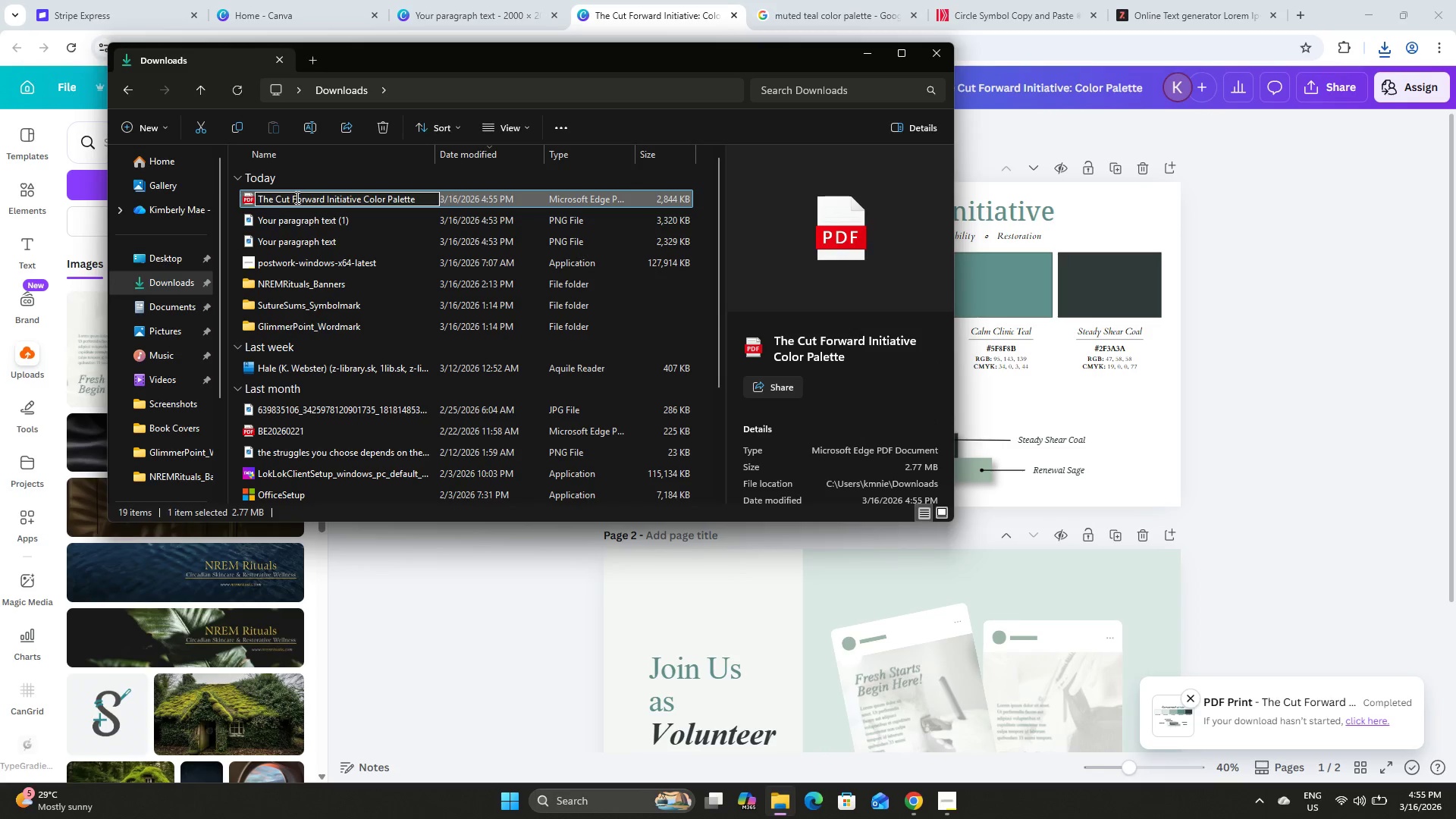 
double_click([291, 200])
 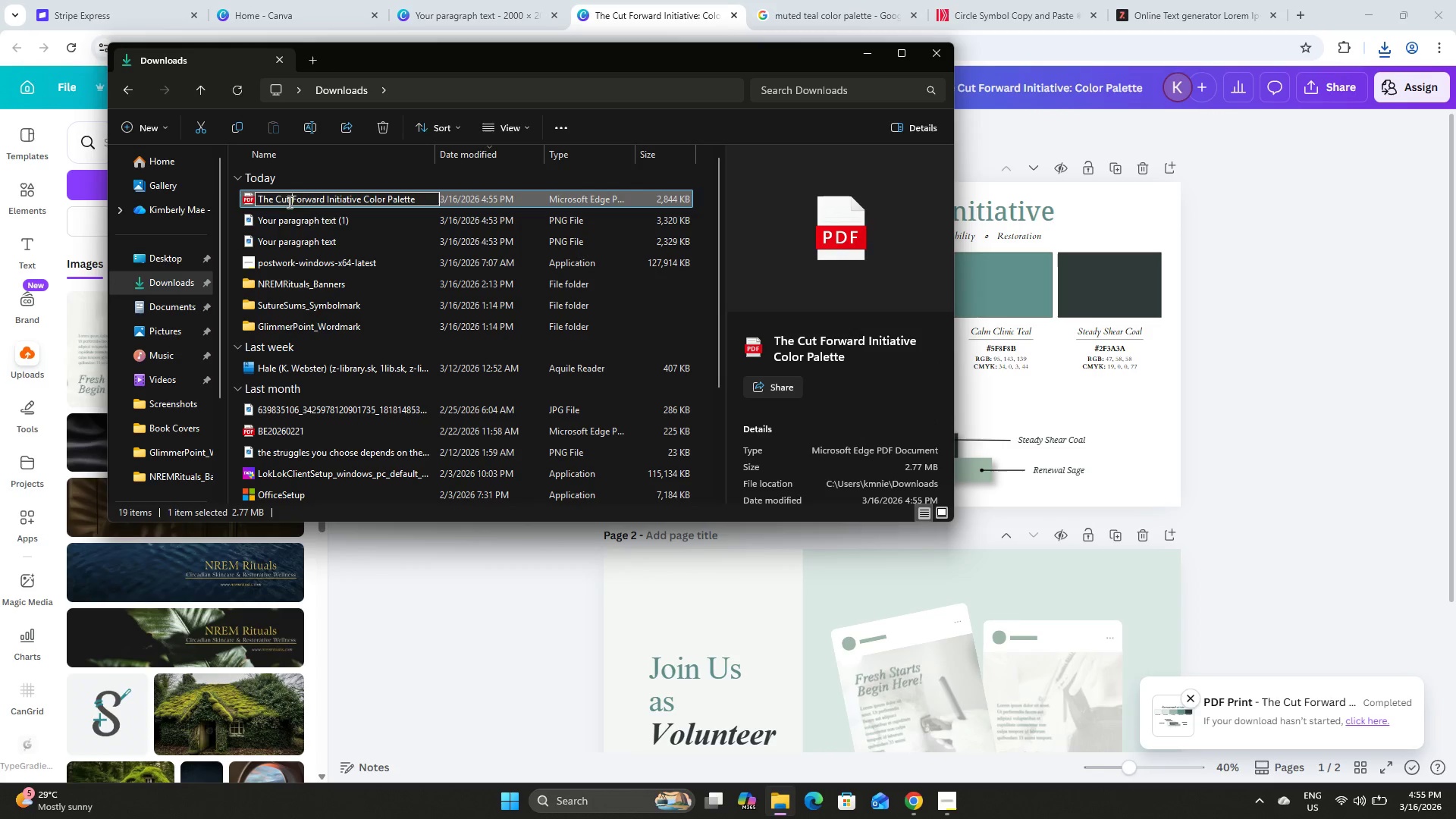 
key(Backspace)
 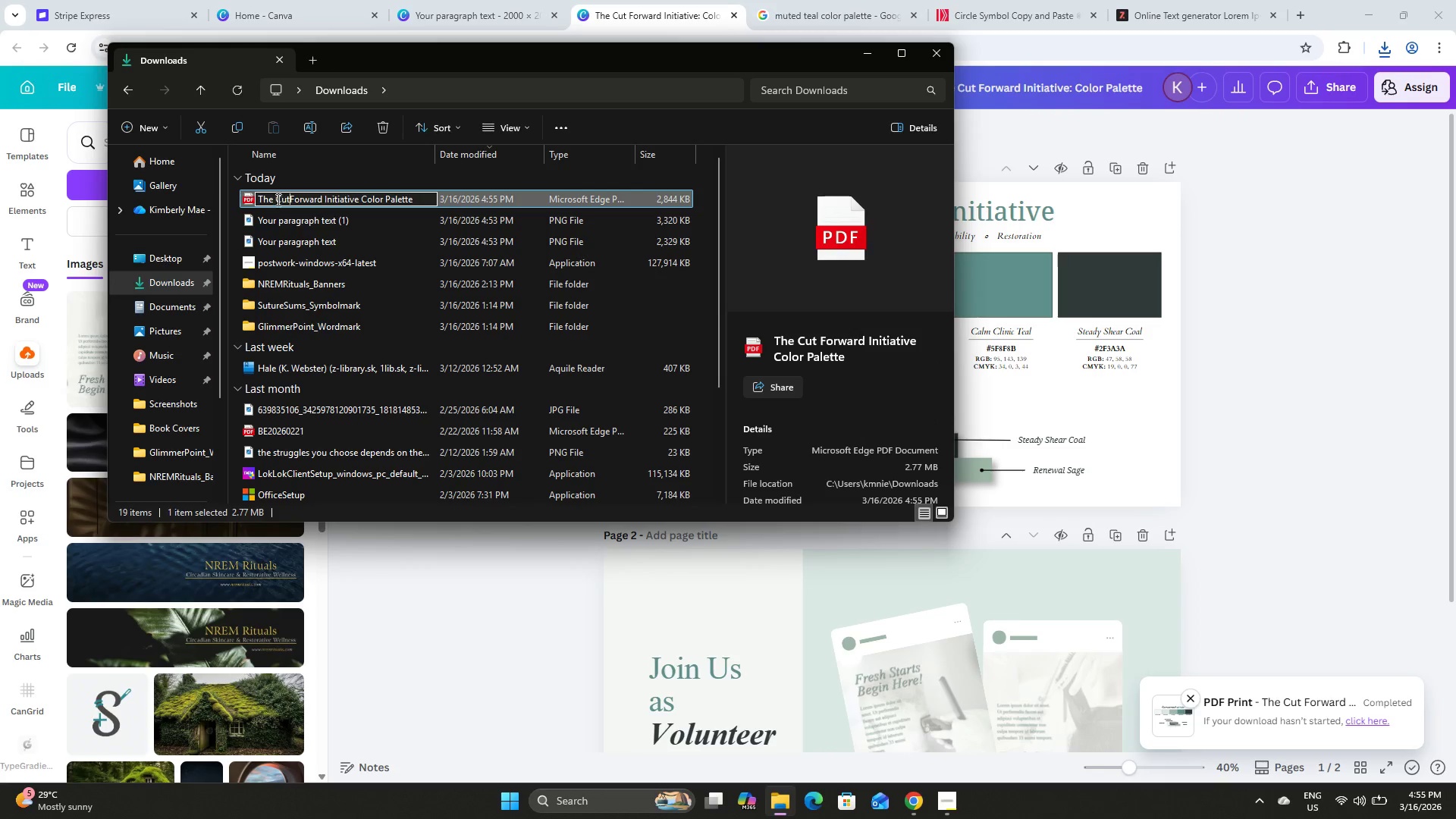 
left_click([276, 199])
 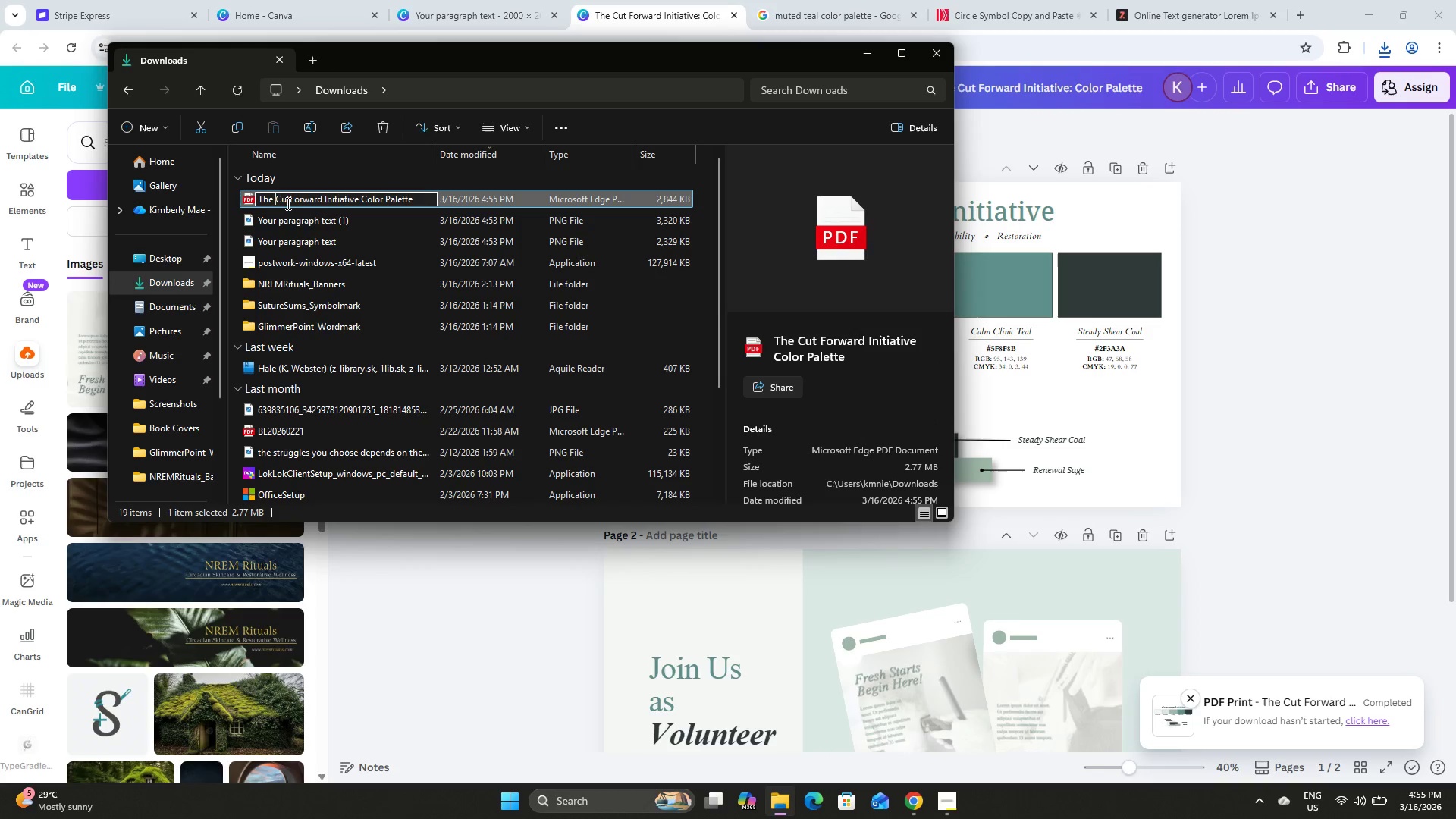 
key(Backspace)
 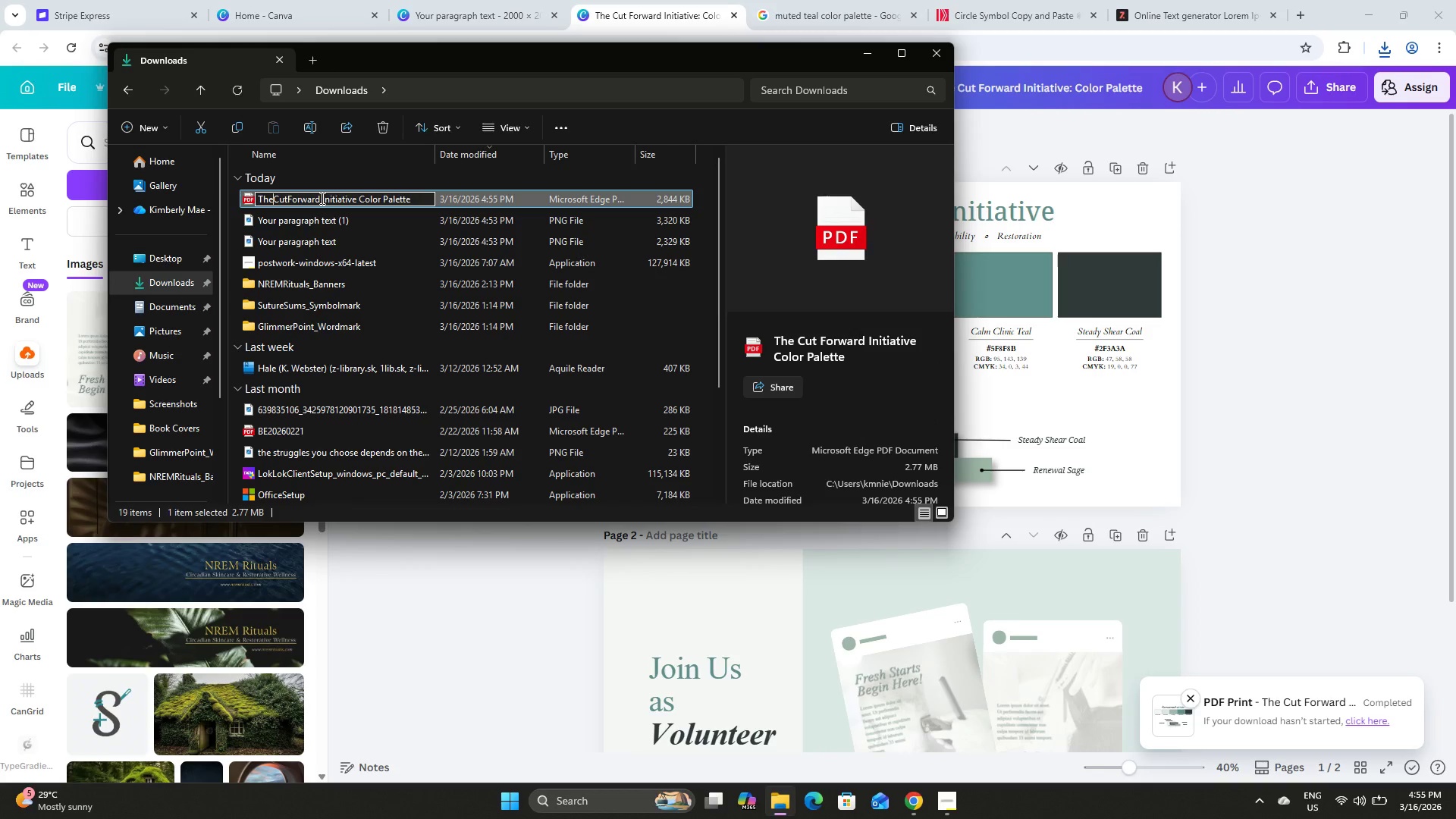 
left_click([321, 198])
 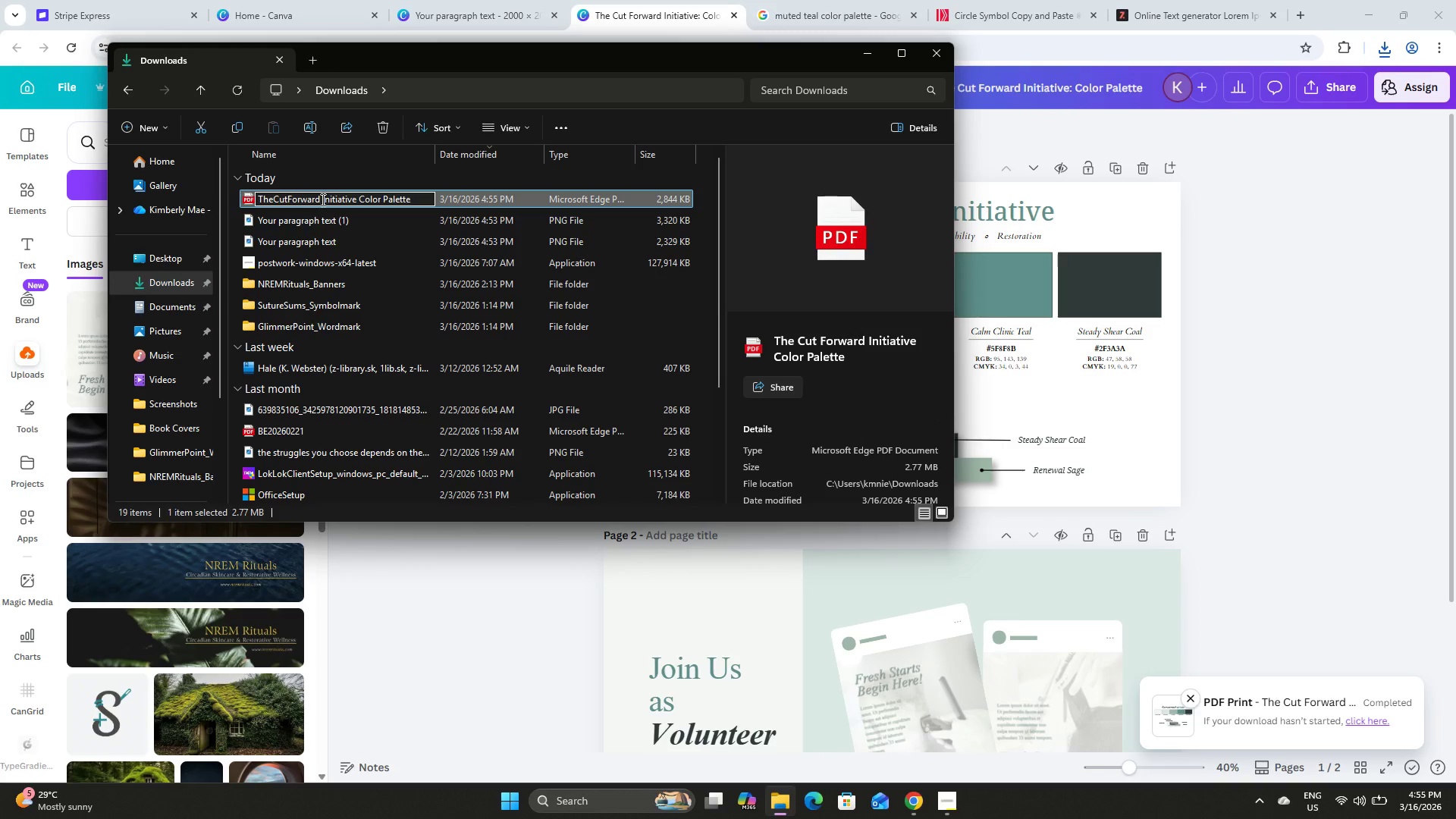 
left_click_drag(start_coordinate=[322, 199], to_coordinate=[359, 202])
 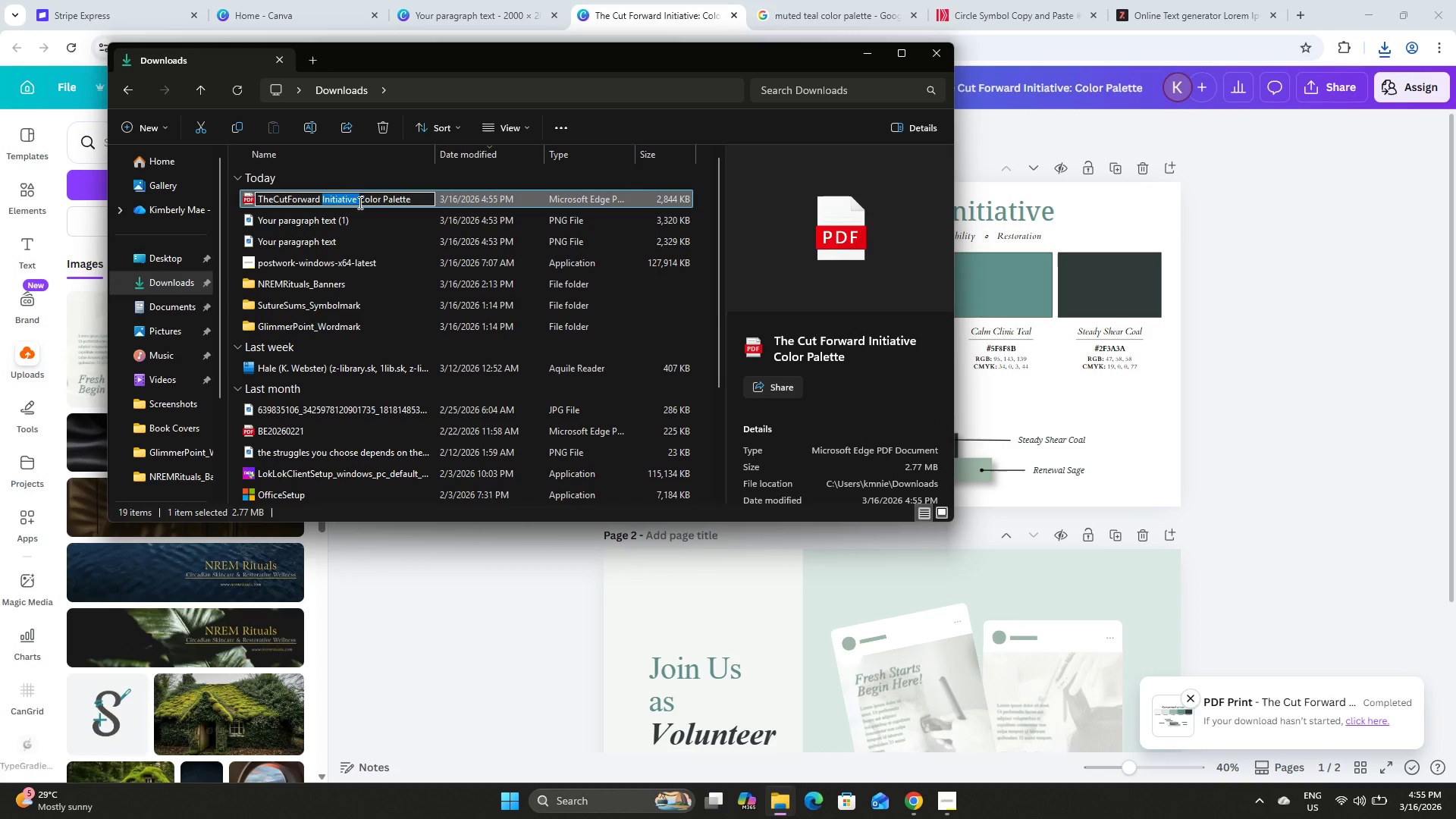 
key(Backspace)
 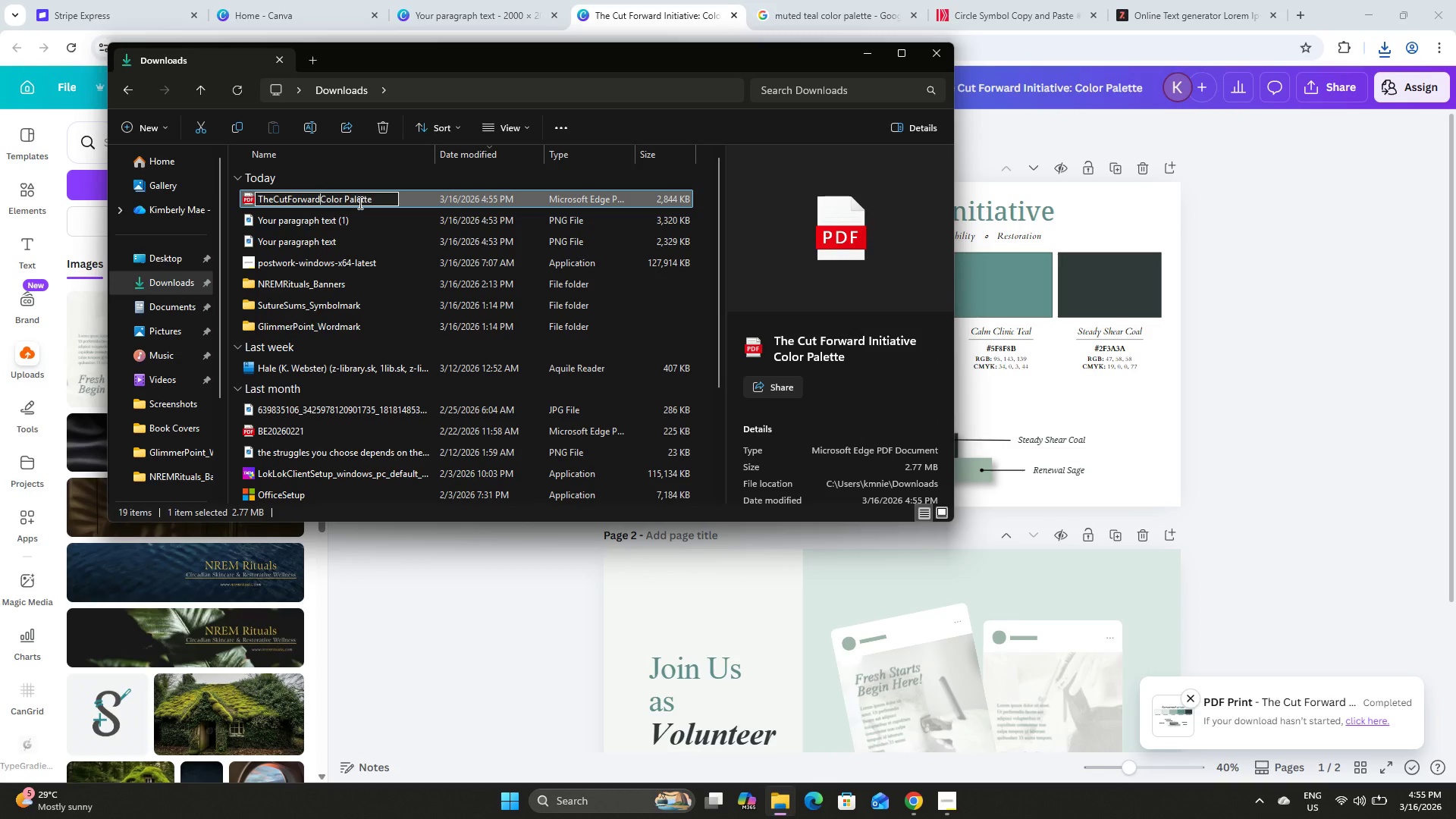 
key(Backspace)
 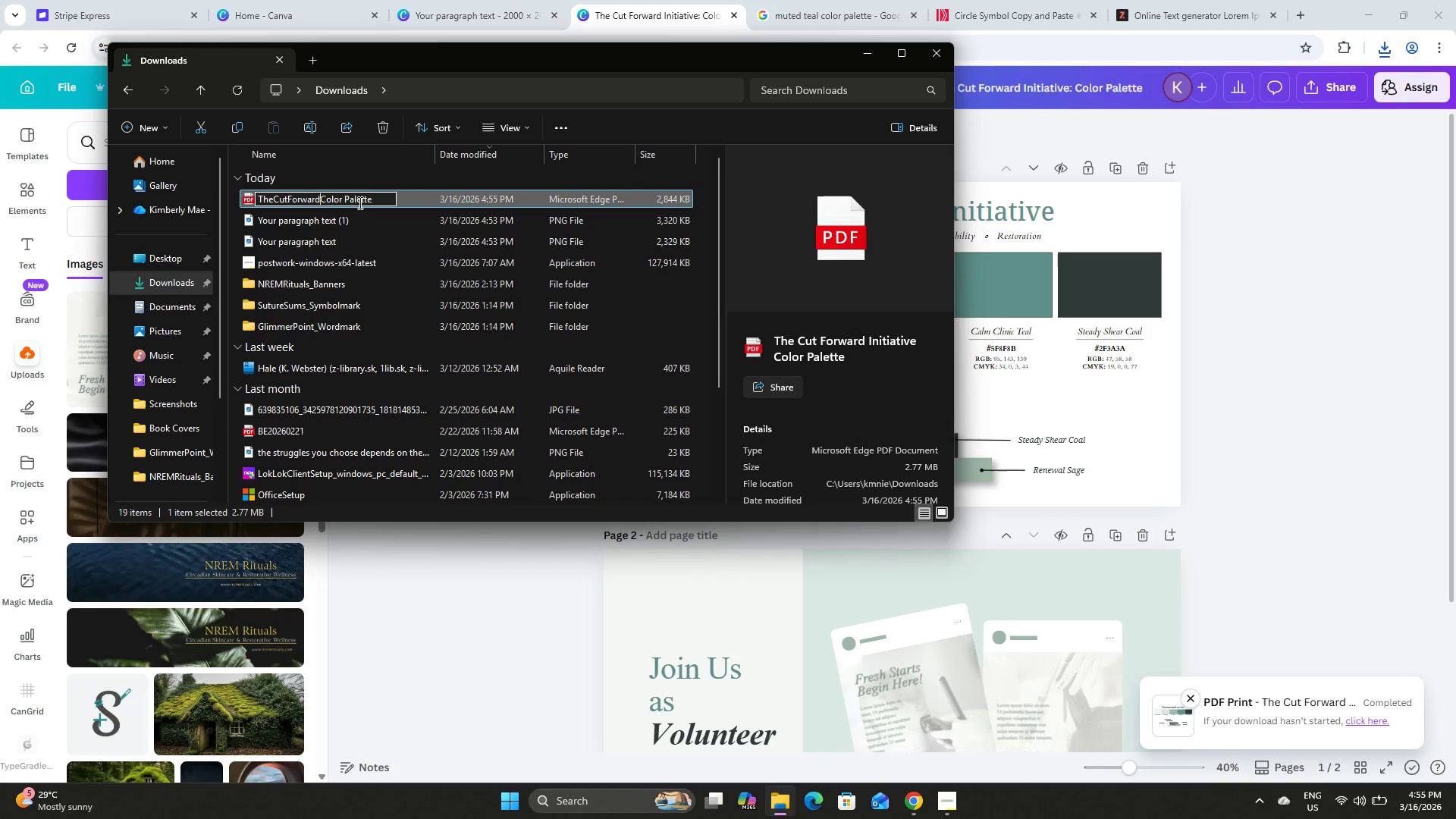 
key(Shift+Minus)
 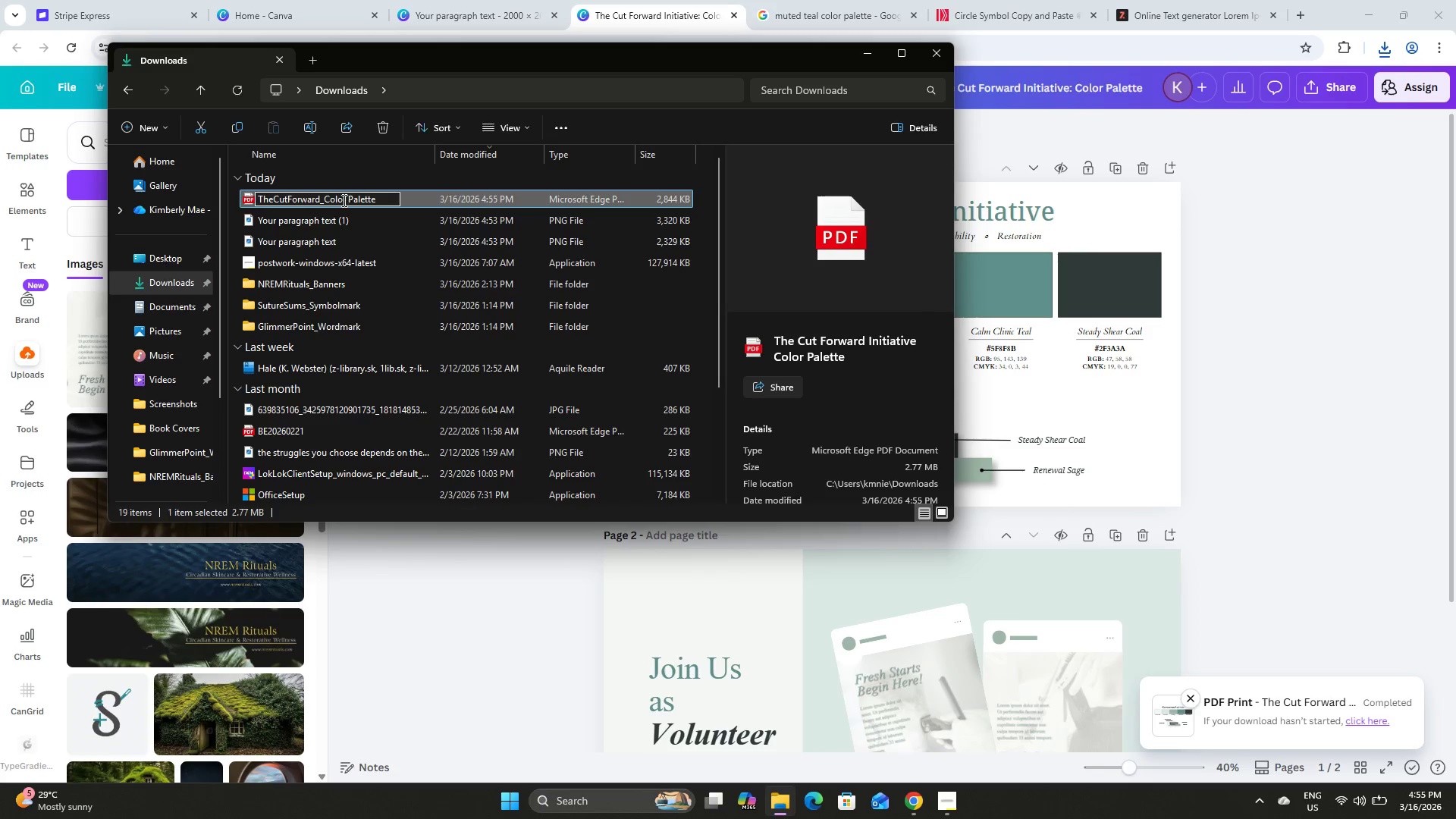 
left_click([347, 201])
 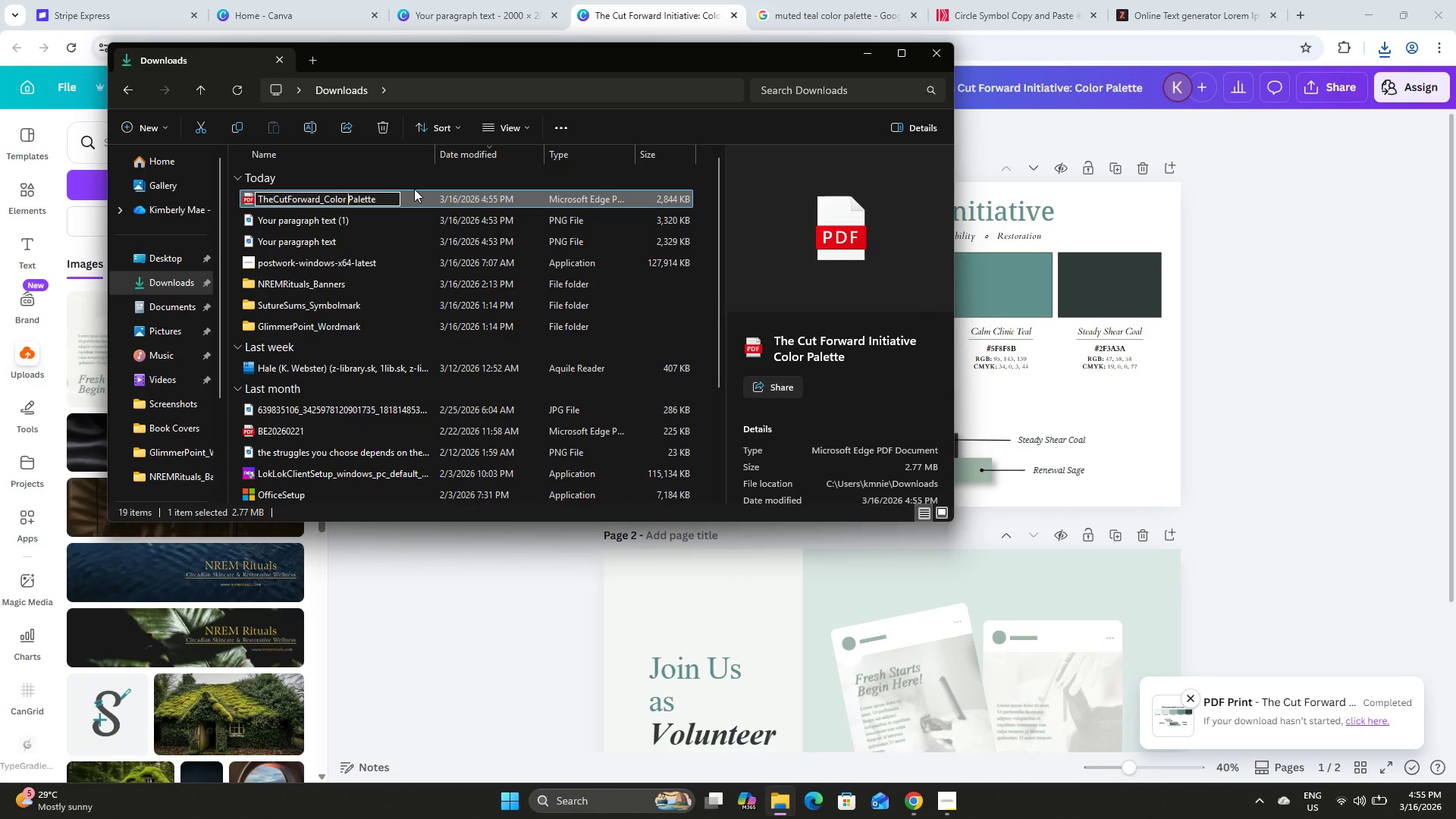 
key(Backspace)
 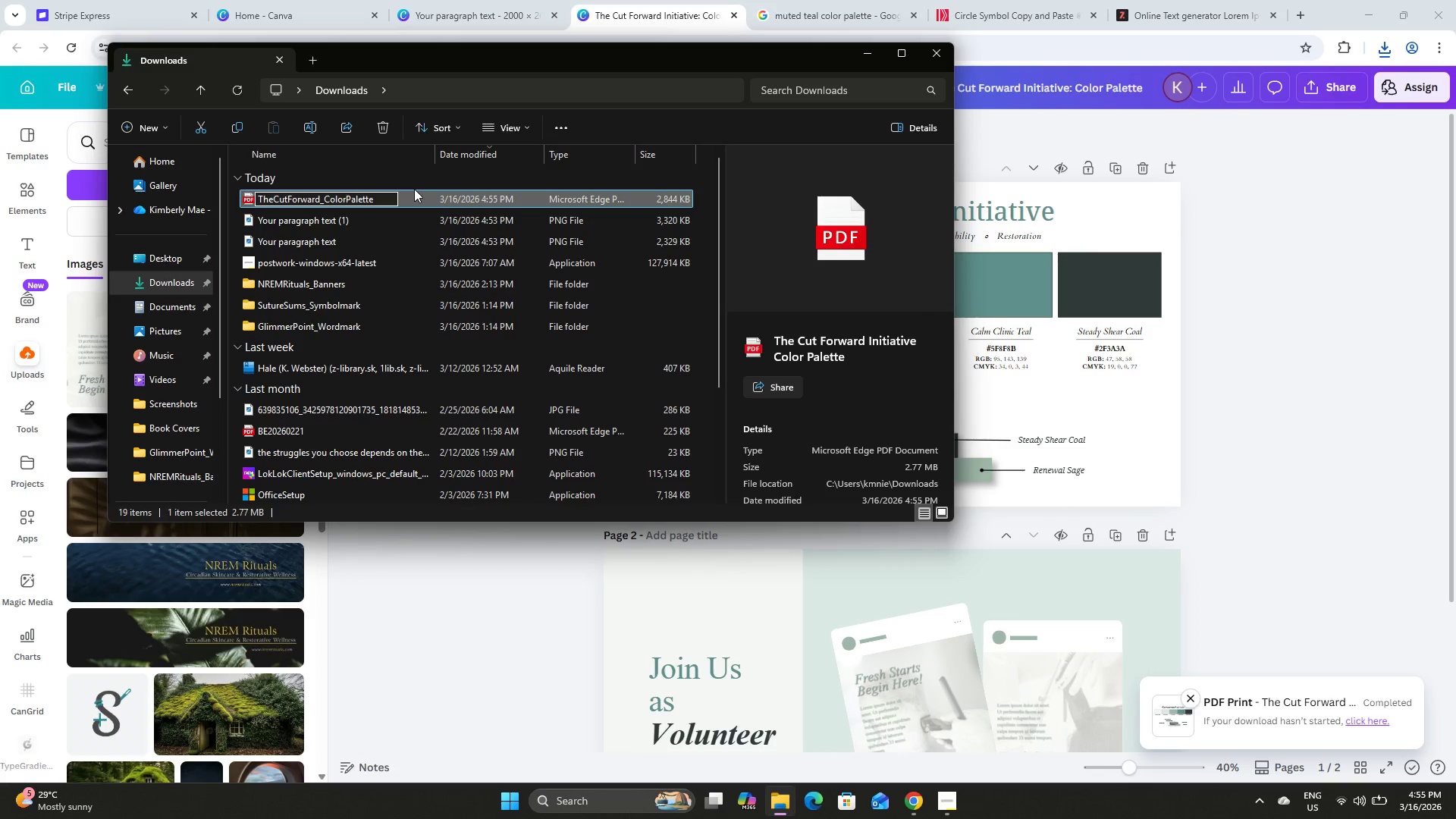 
key(Enter)
 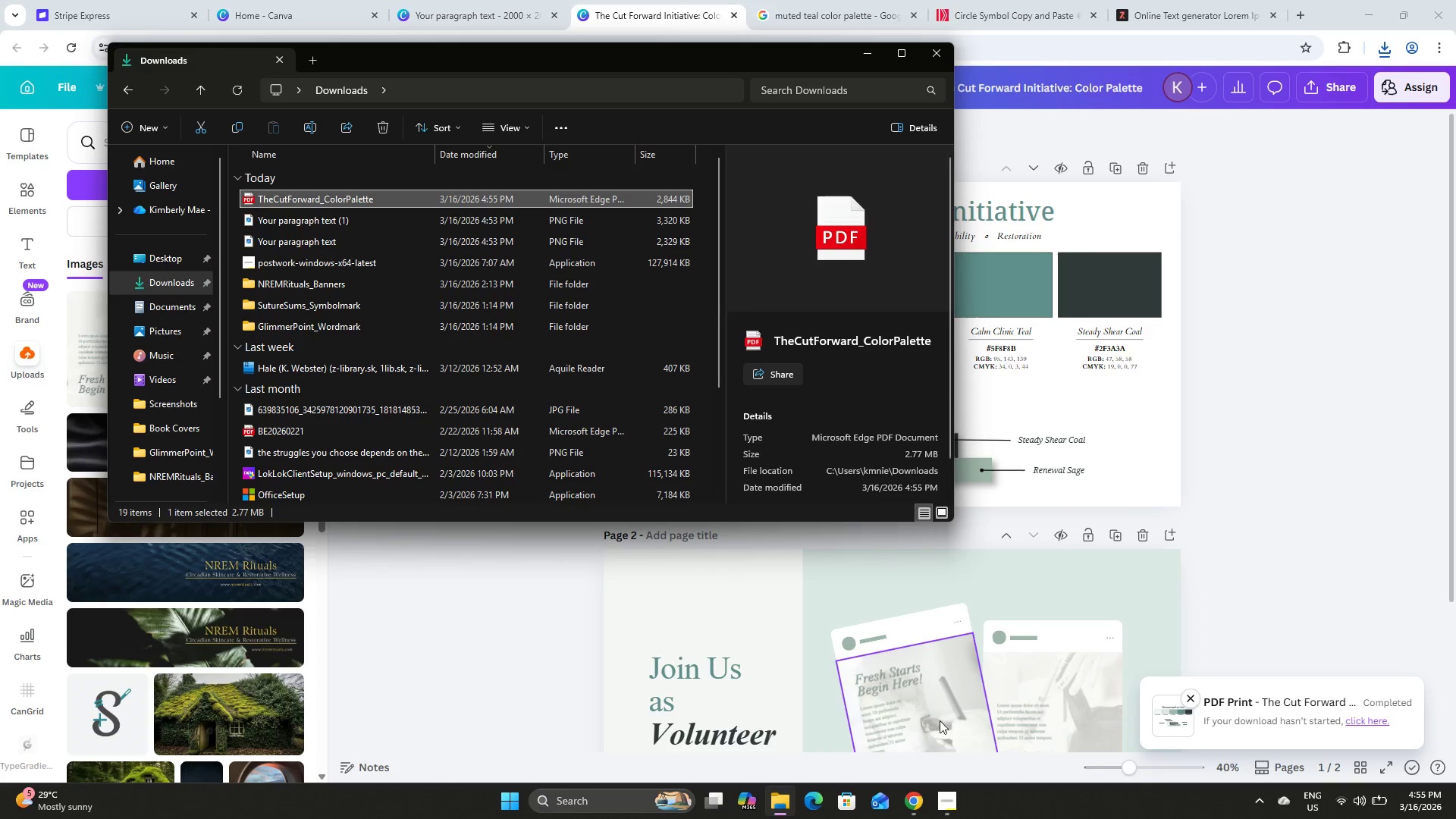 
left_click([949, 803])